 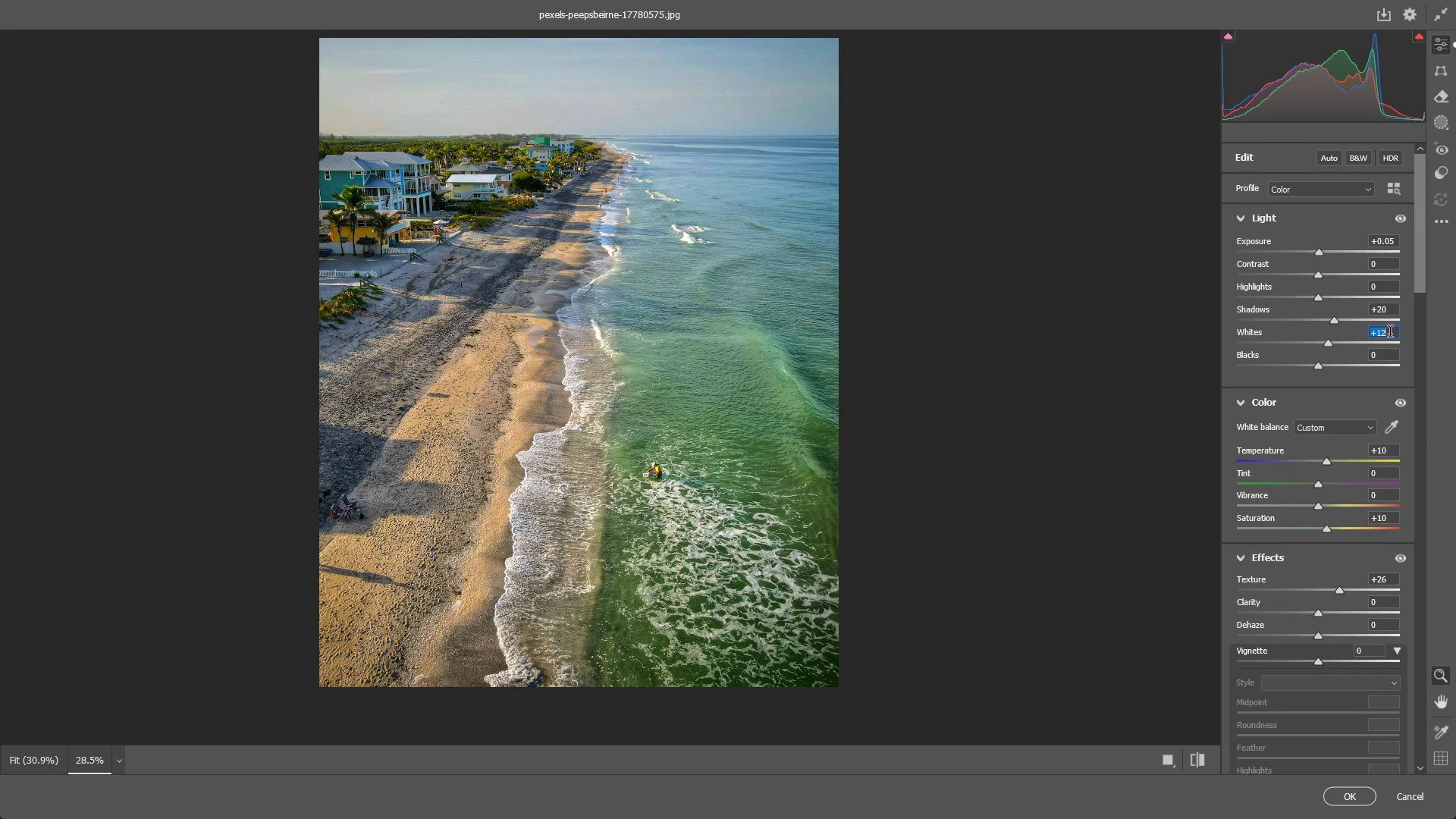 
key(ArrowRight)
 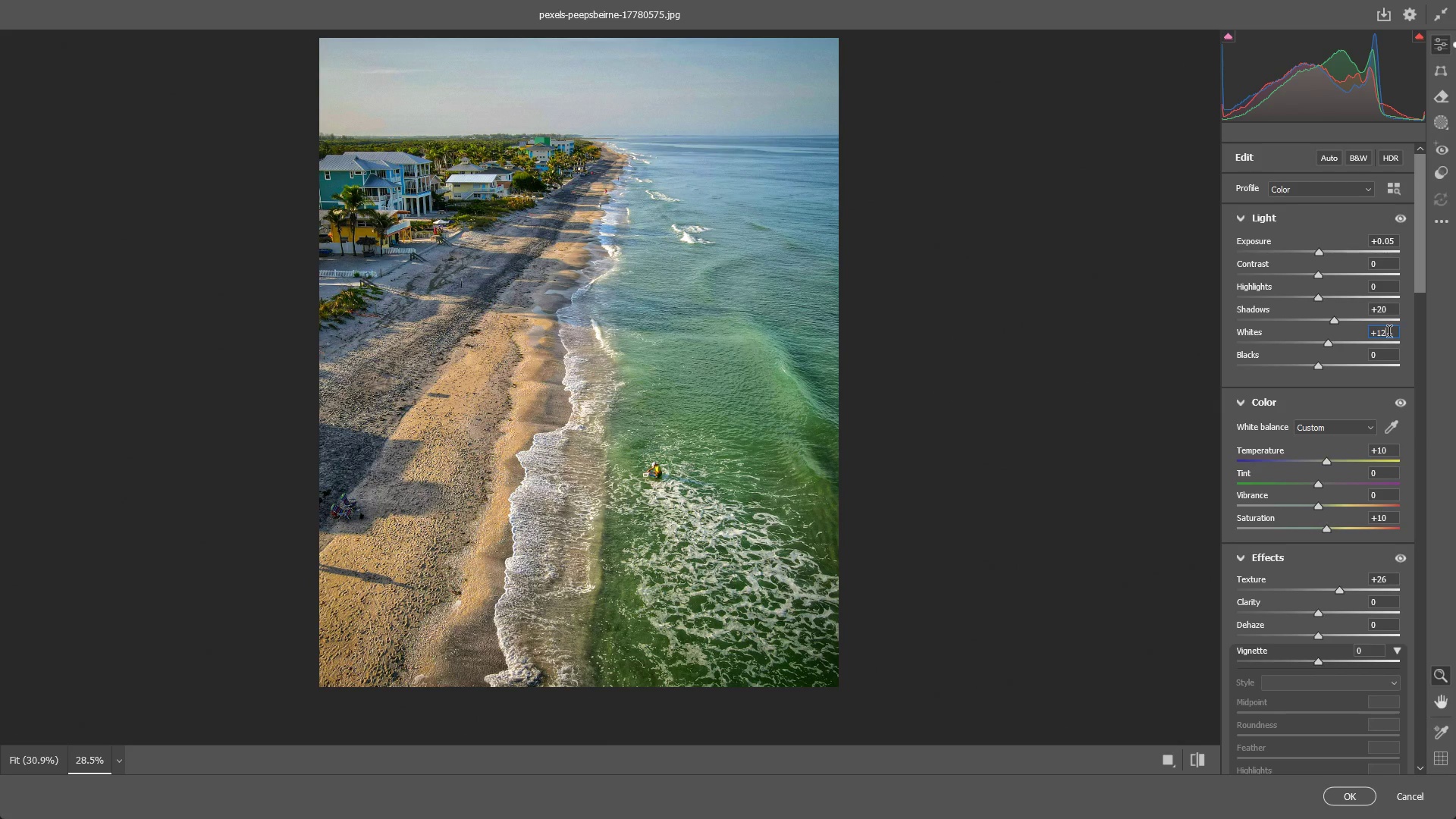 
key(Backspace)
 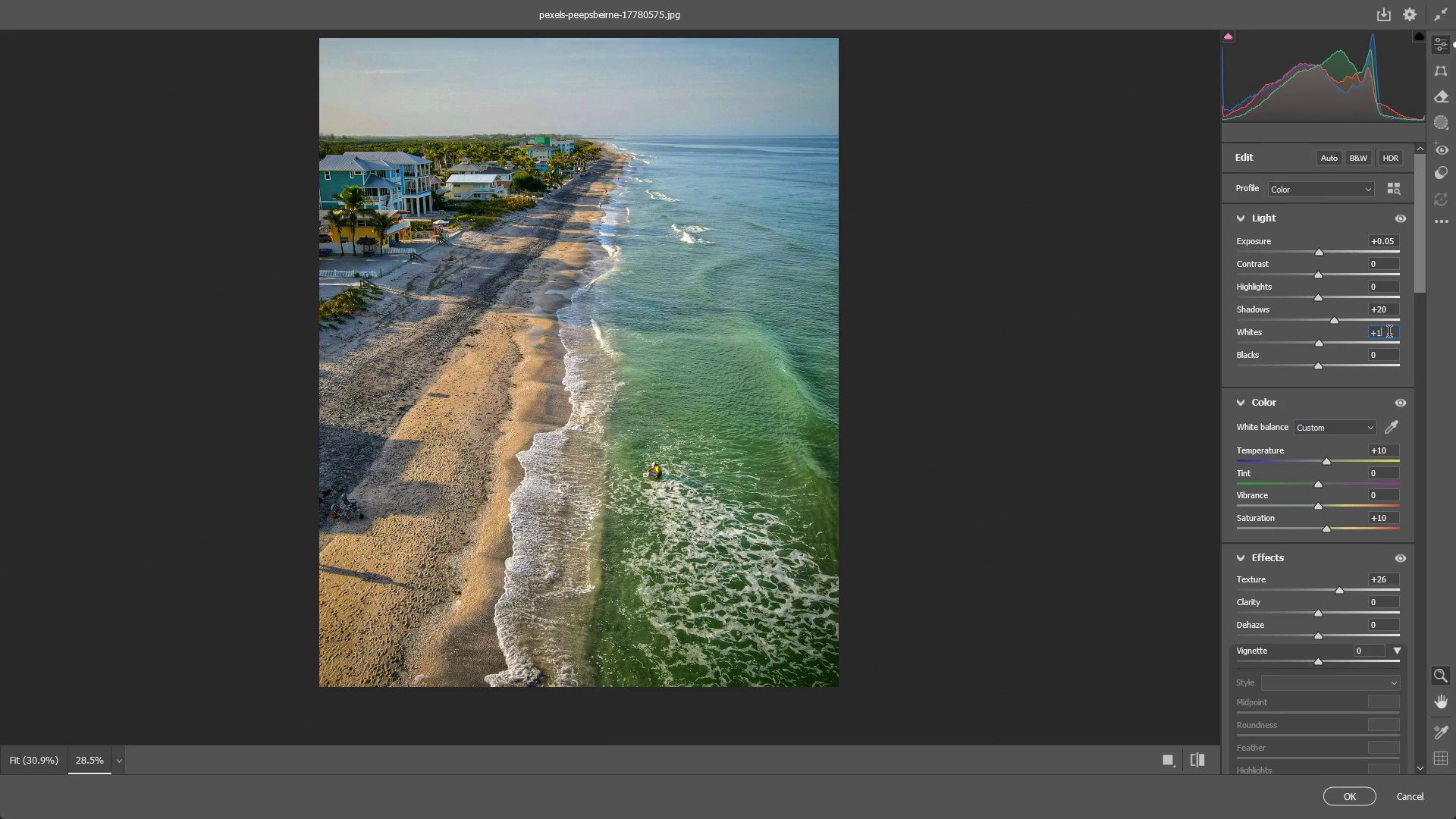 
key(Backspace)
 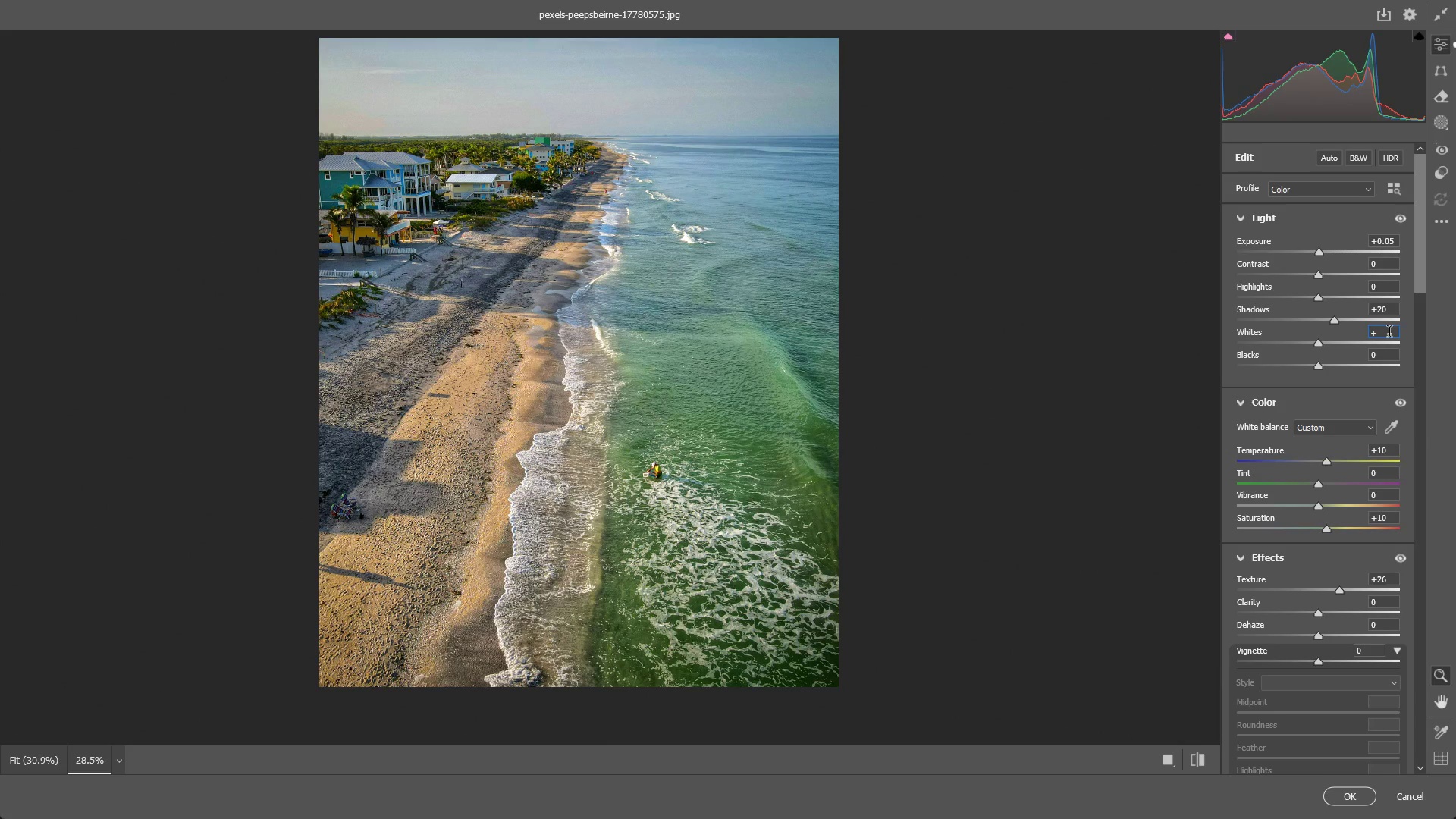 
key(Numpad1)
 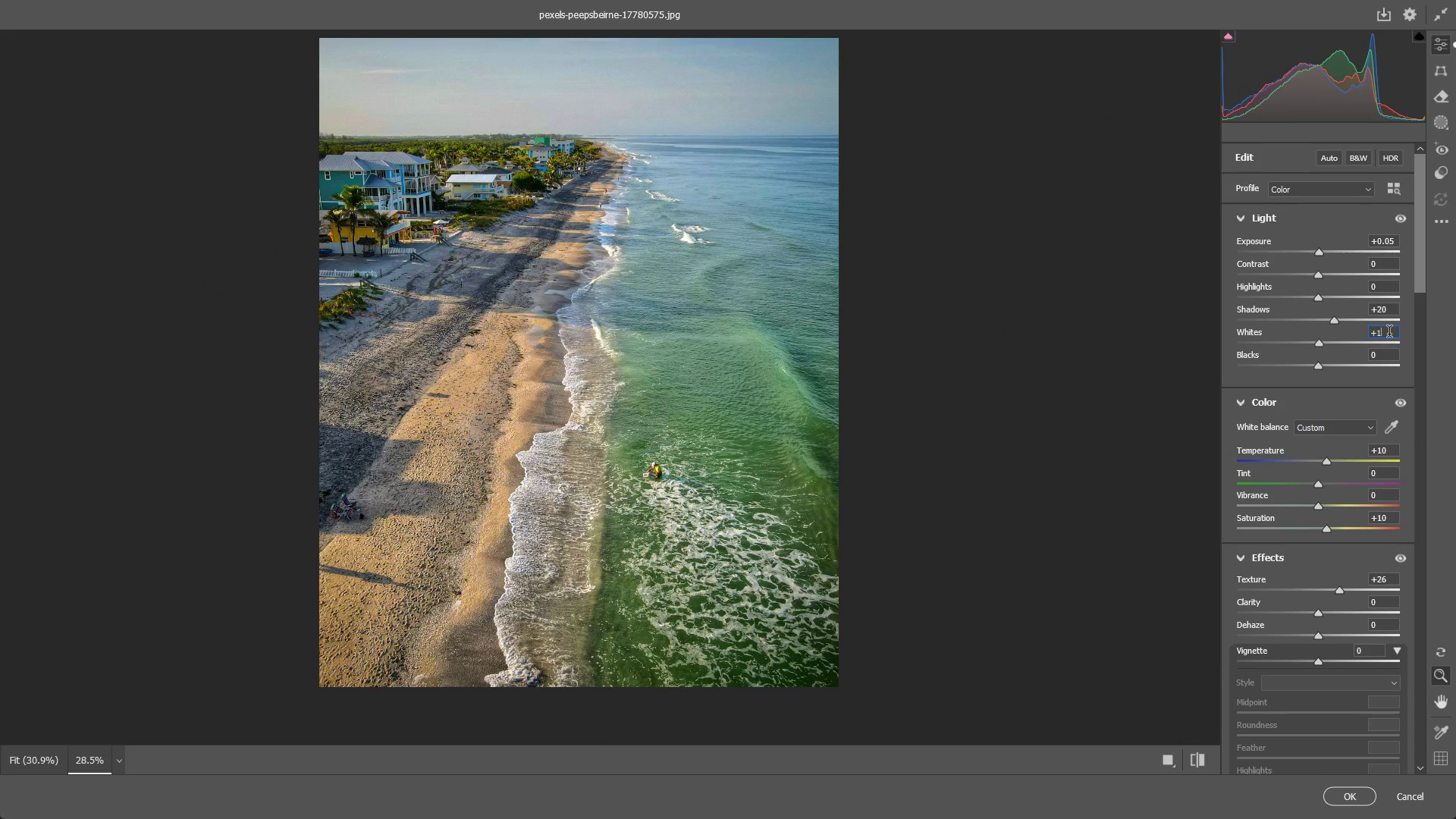 
key(Numpad5)
 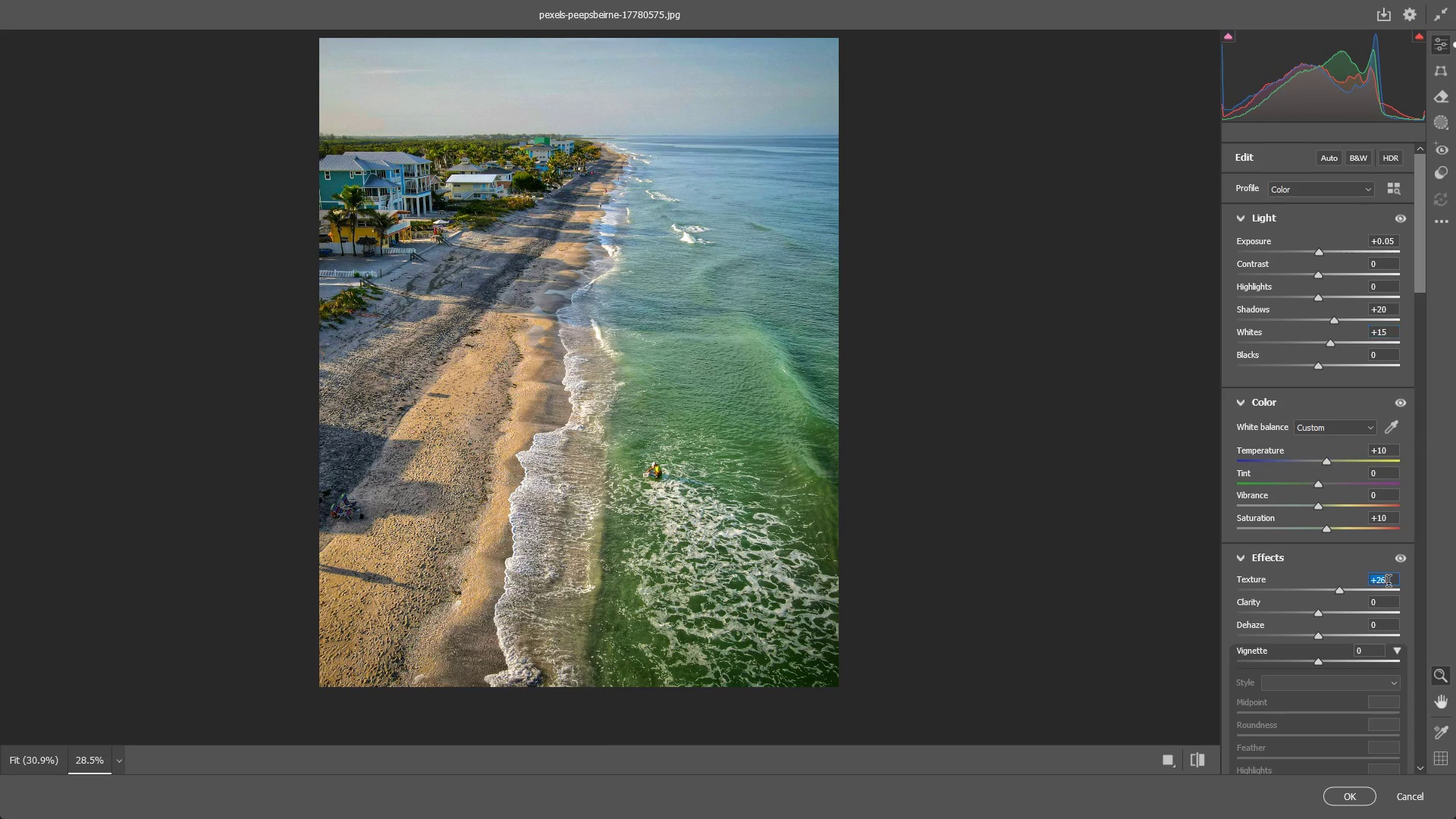 
key(ArrowRight)
 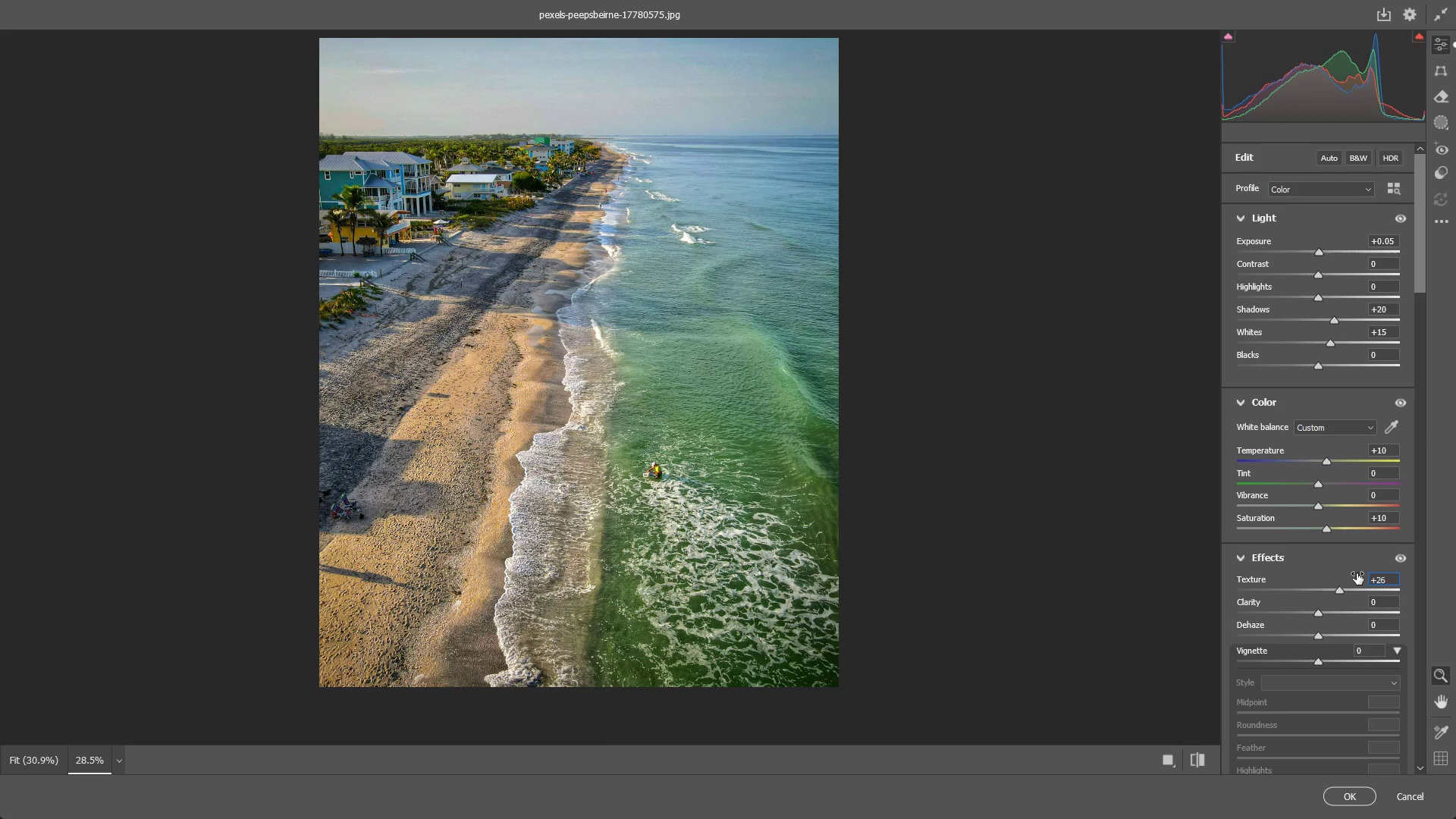 
key(Backspace)
 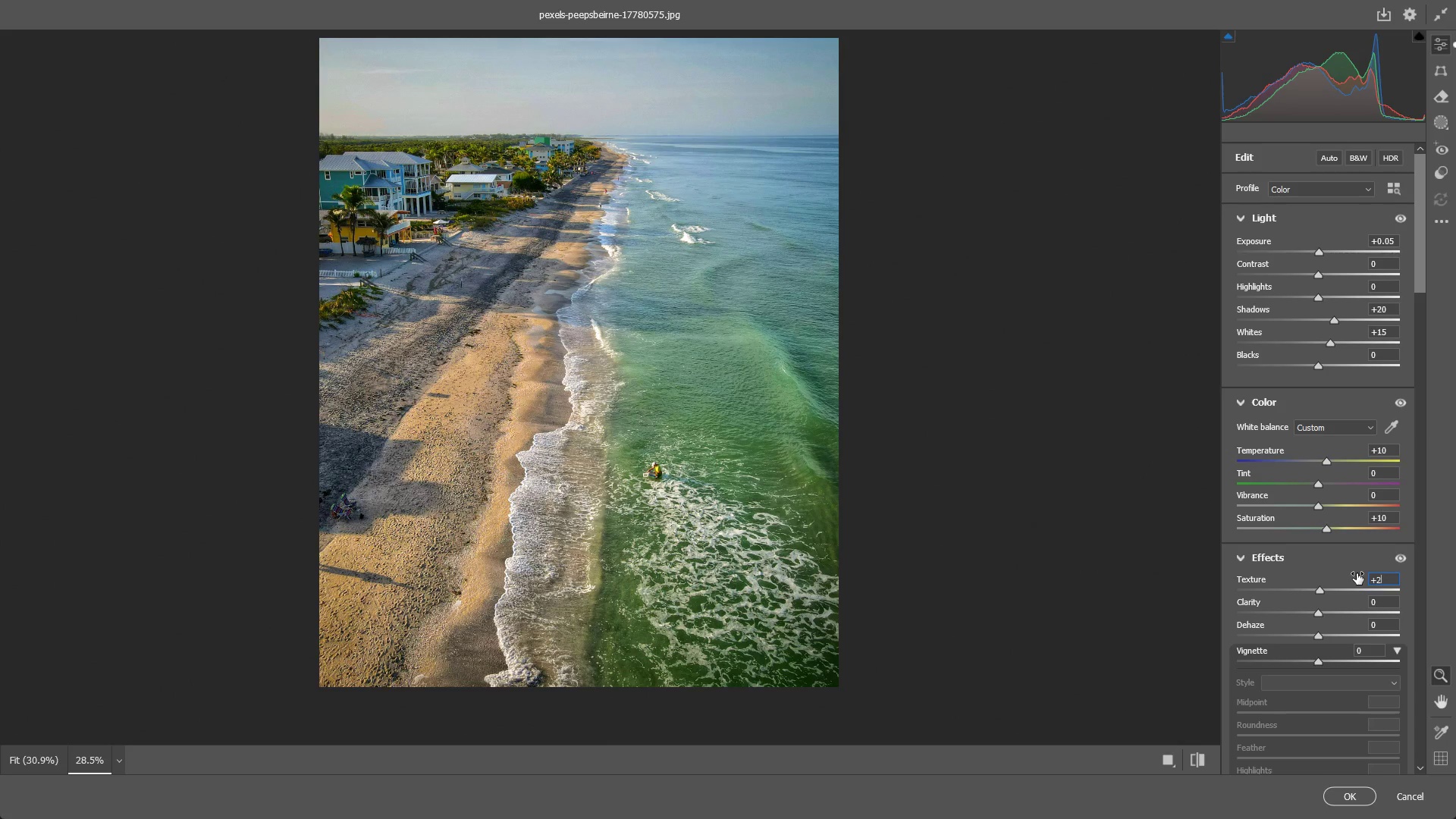 
key(Backspace)
 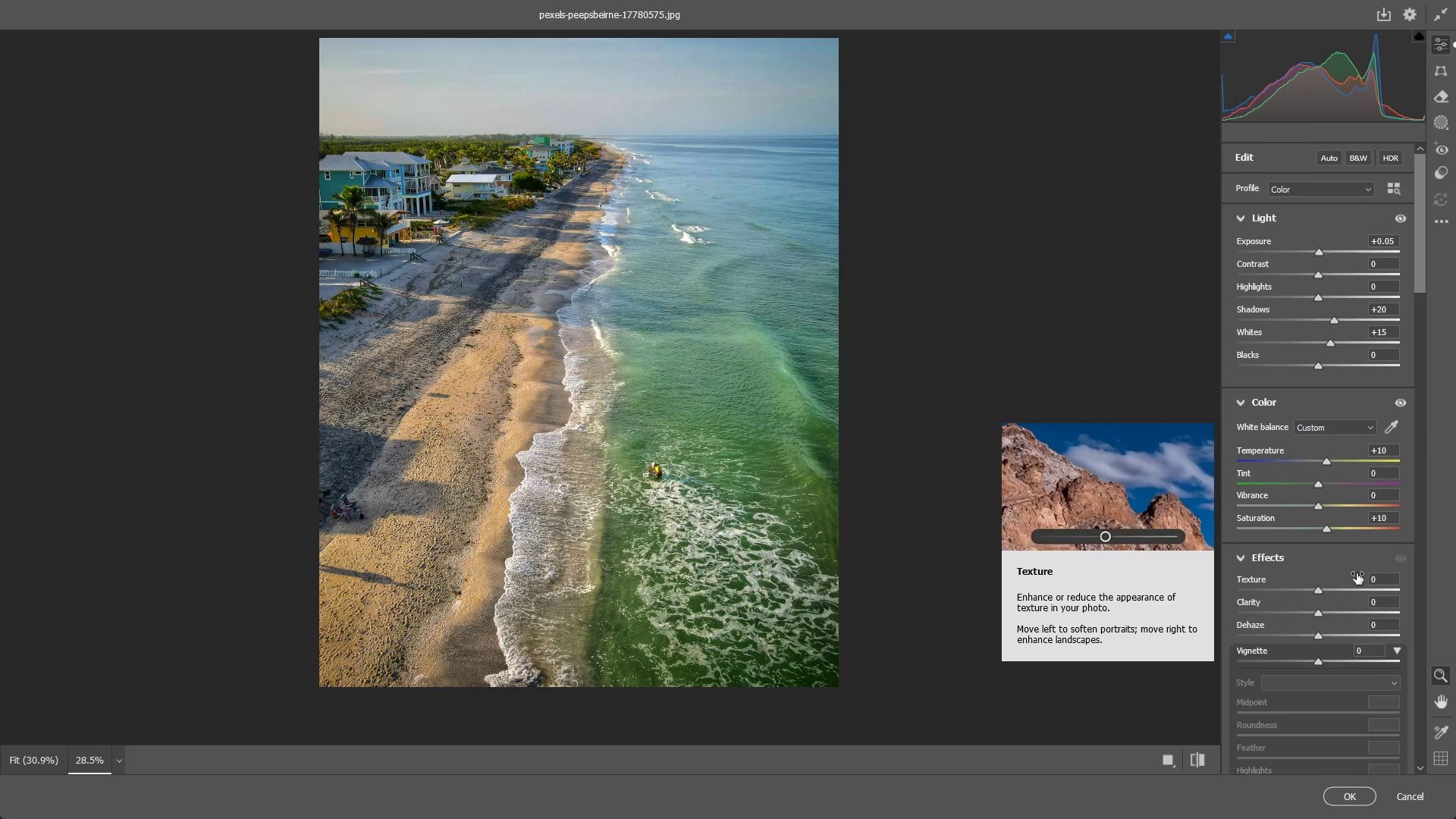 
left_click([1351, 574])
 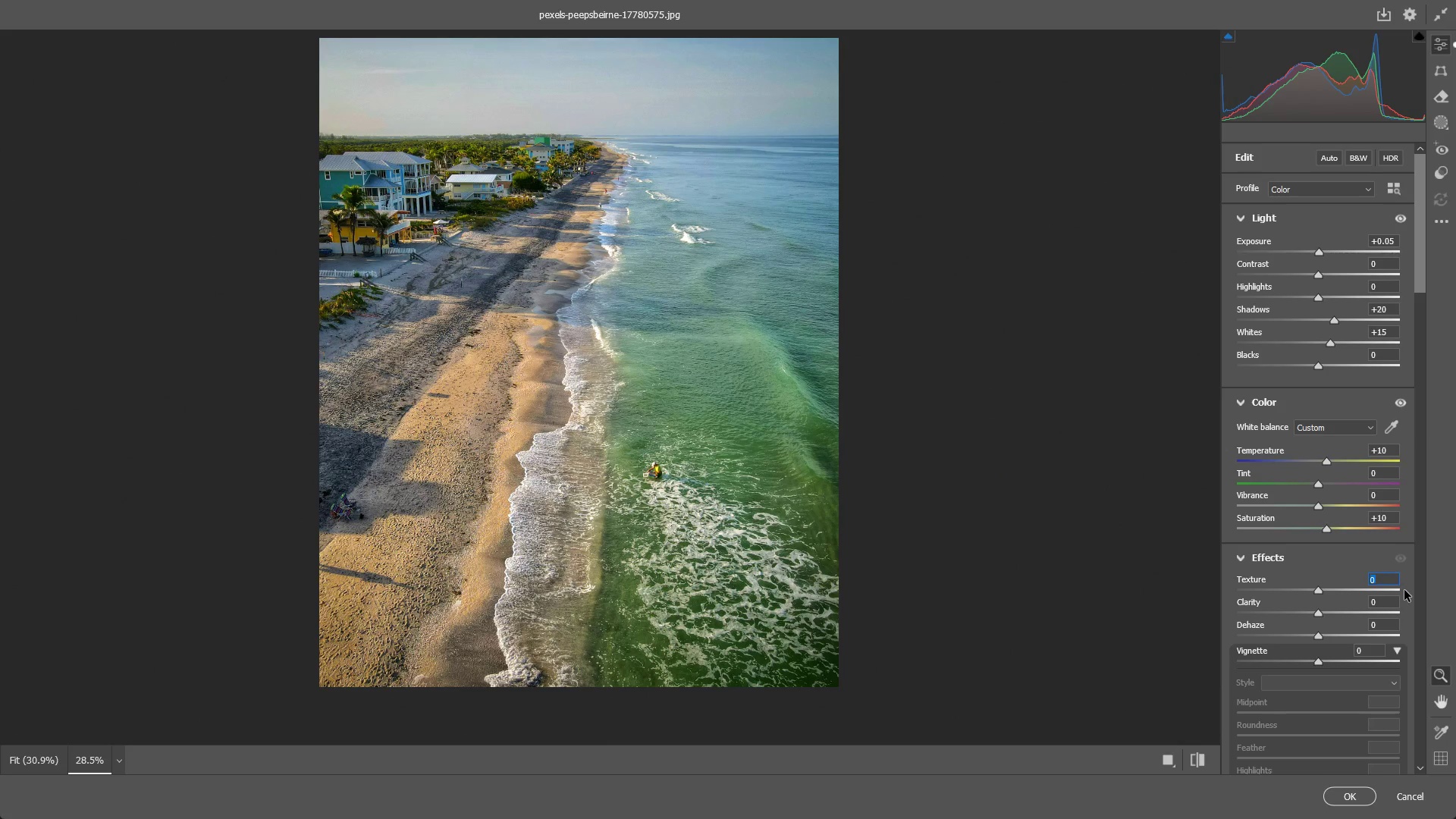 
left_click([1392, 579])
 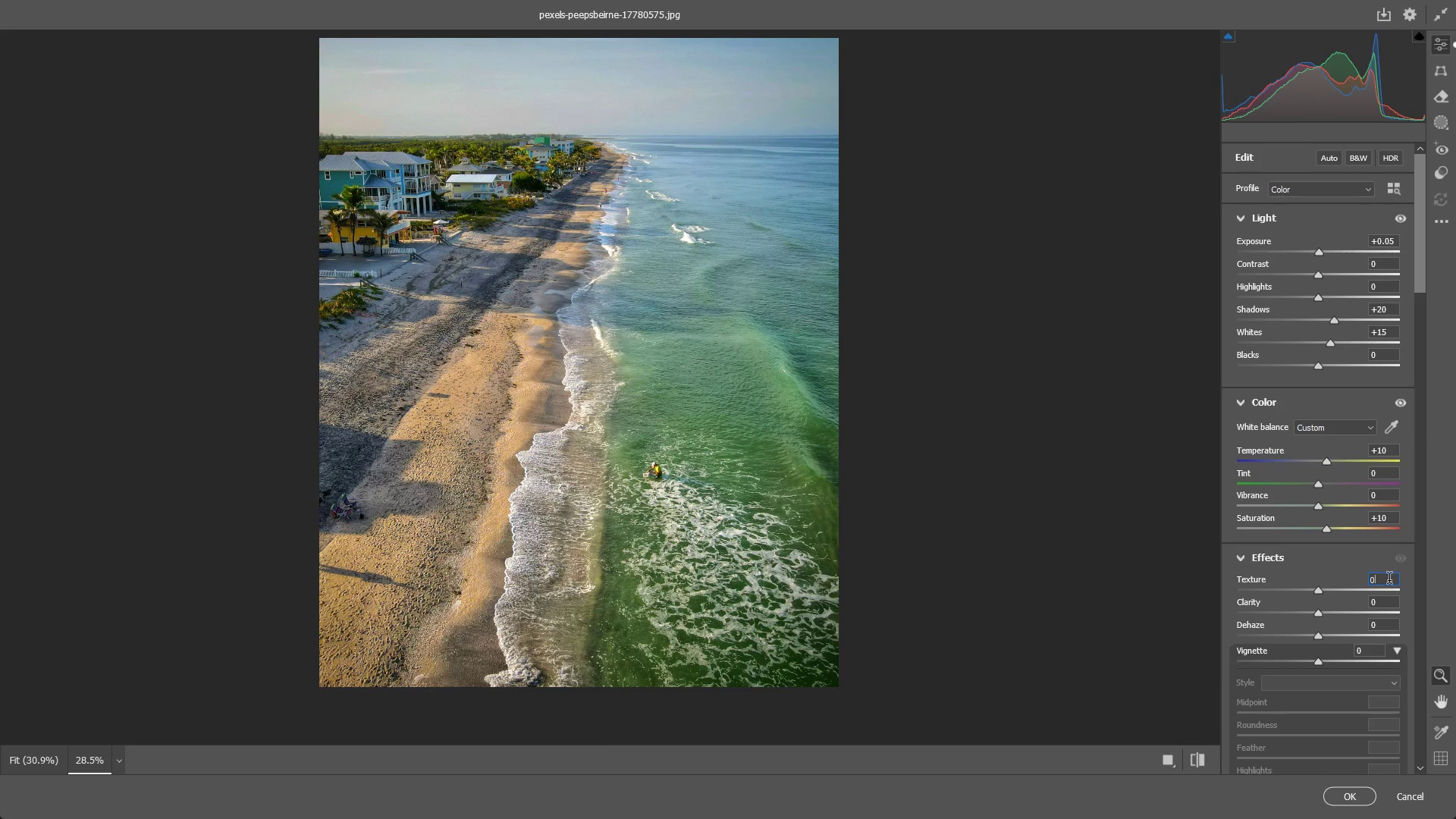 
left_click_drag(start_coordinate=[1389, 580], to_coordinate=[1367, 580])
 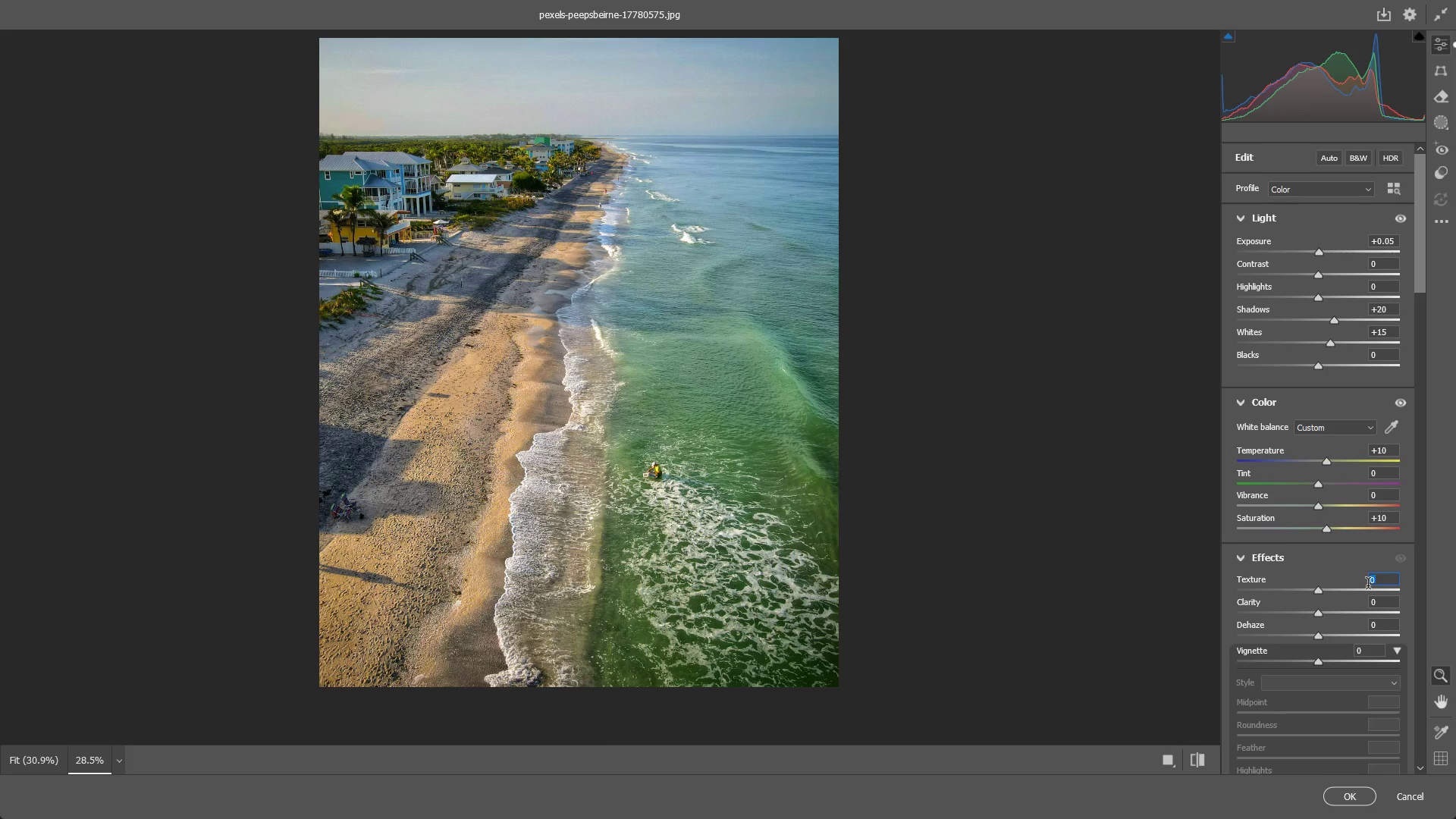 
key(Numpad1)
 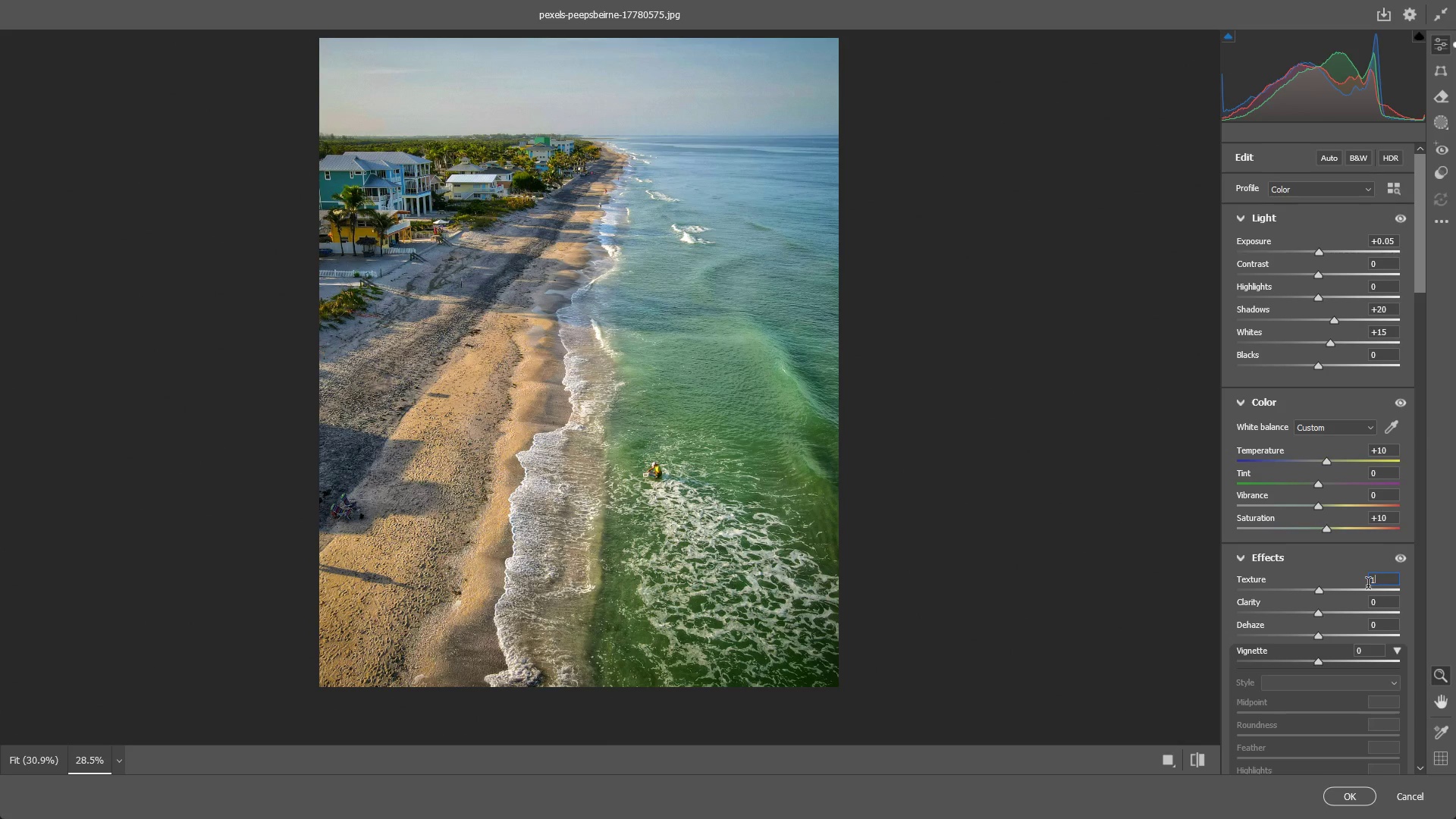 
key(Numpad0)
 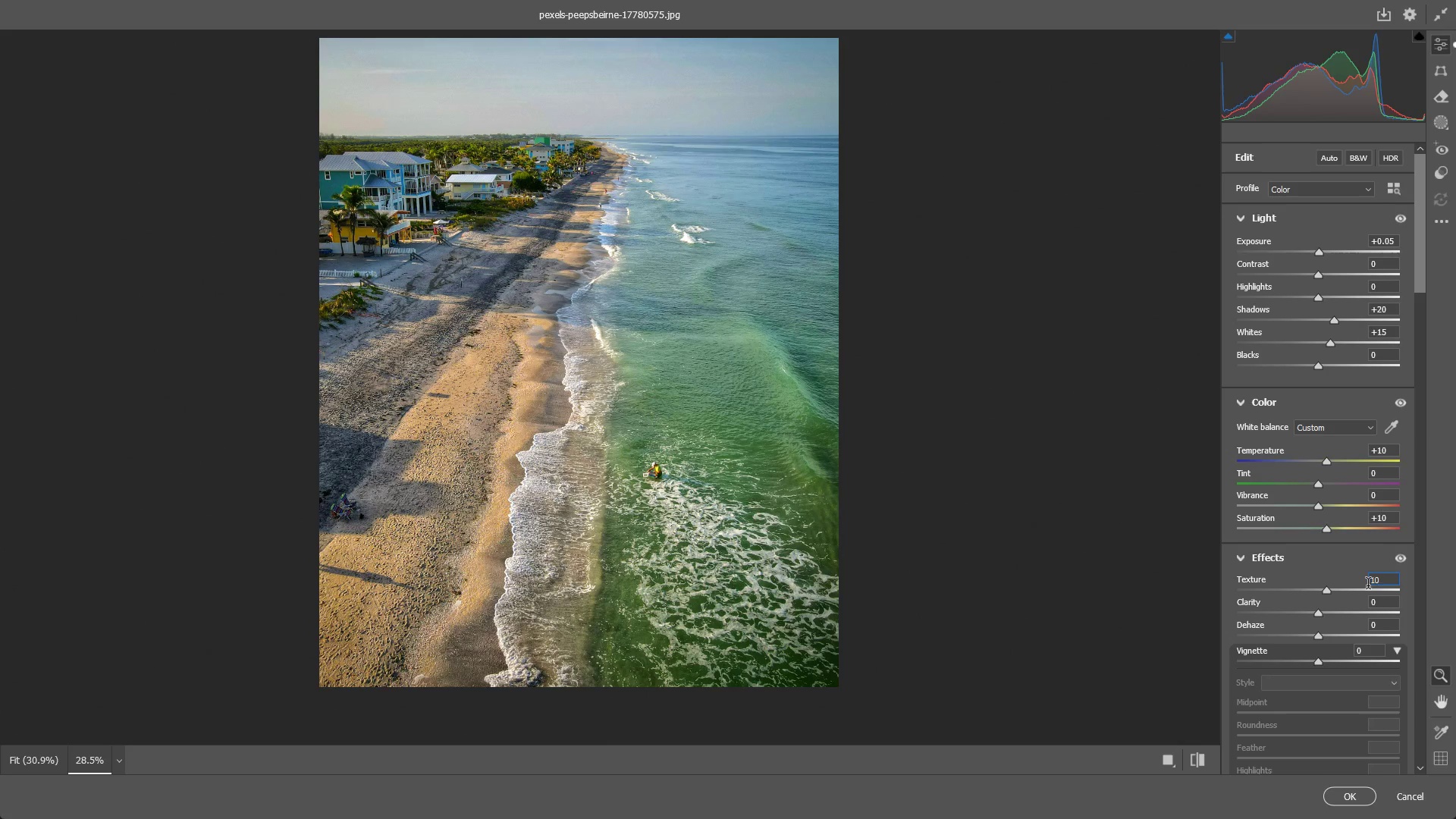 
key(Alt+AltLeft)
 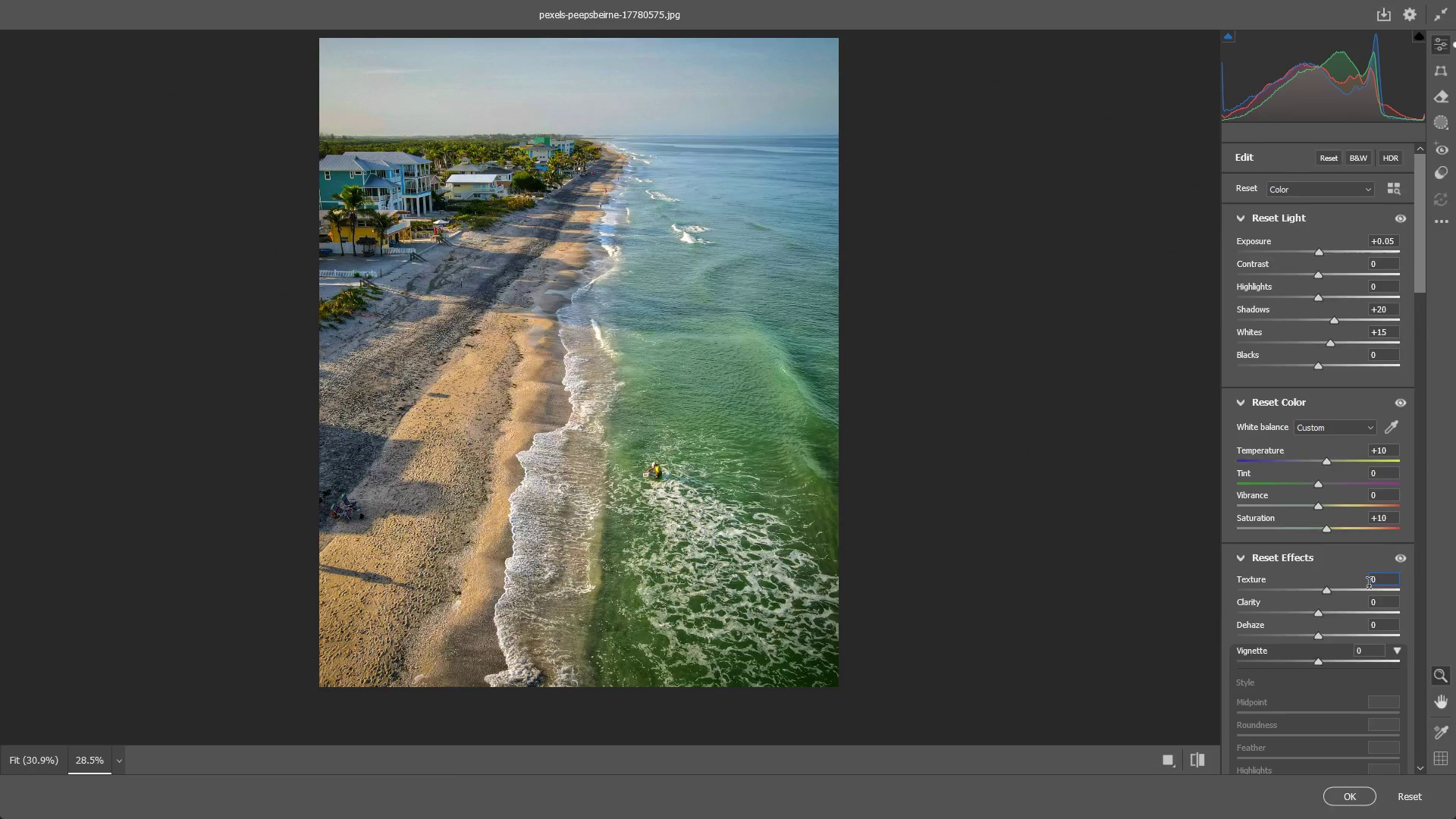 
key(Alt+Tab)